 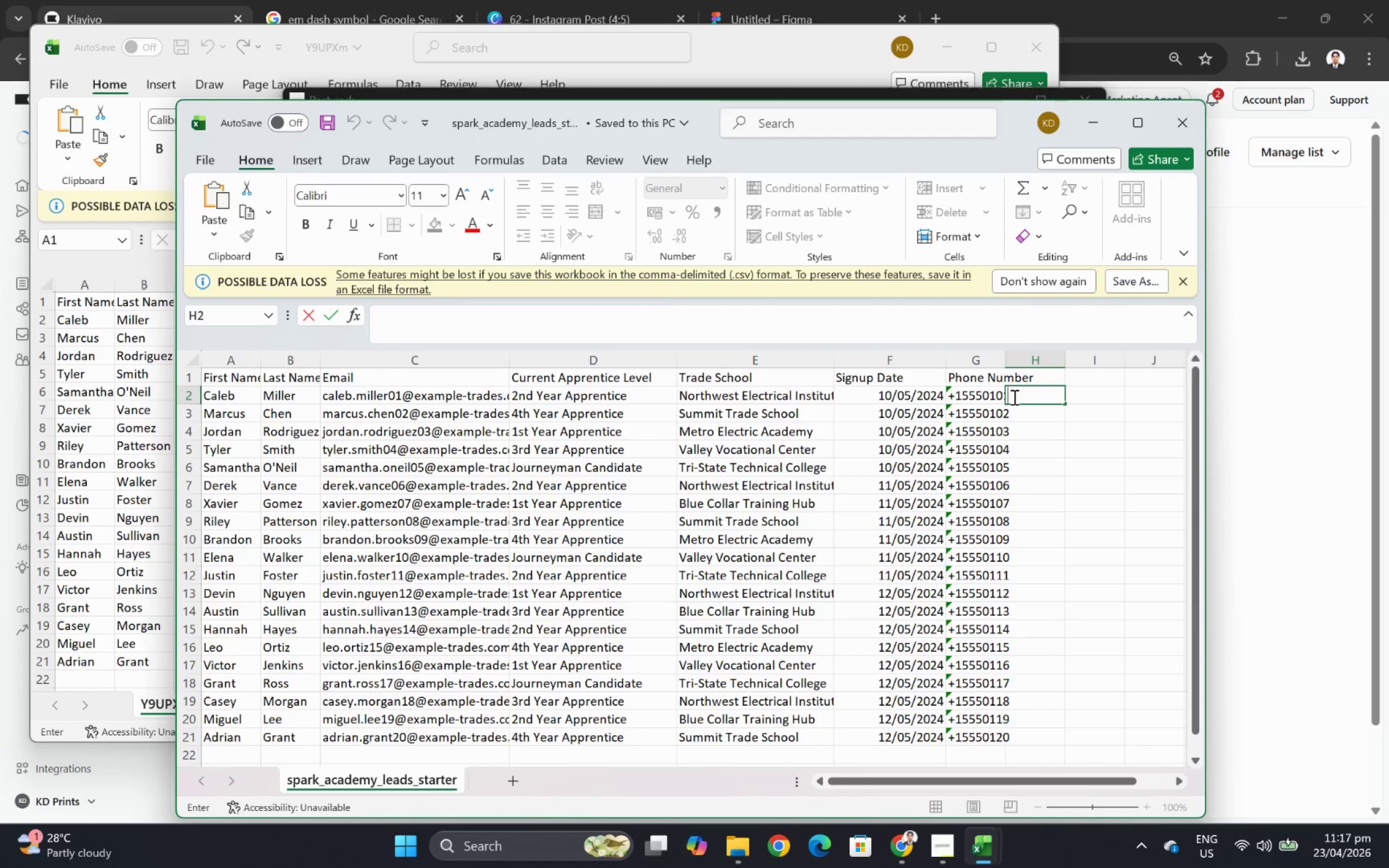 
double_click([990, 397])
 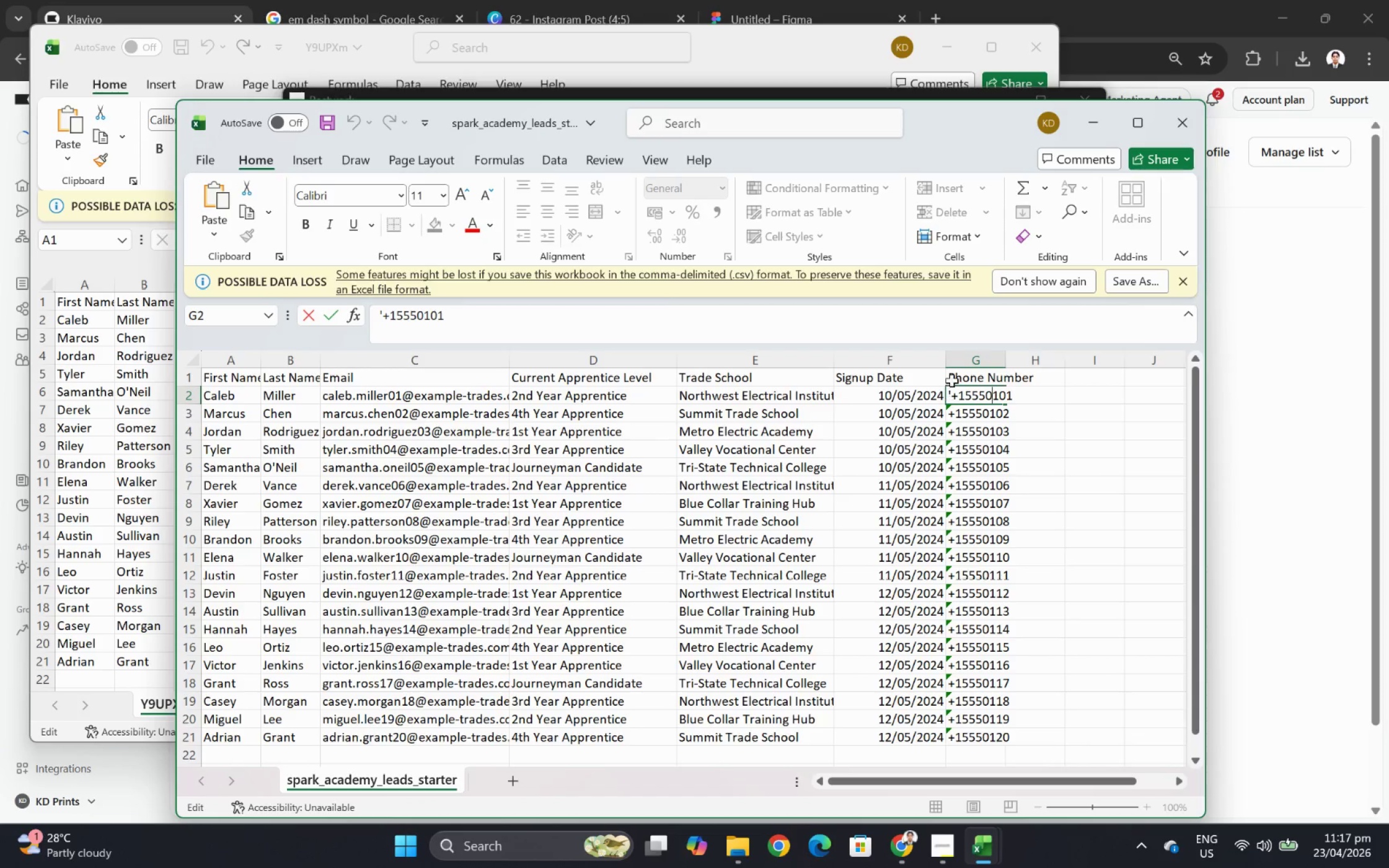 
left_click([966, 354])
 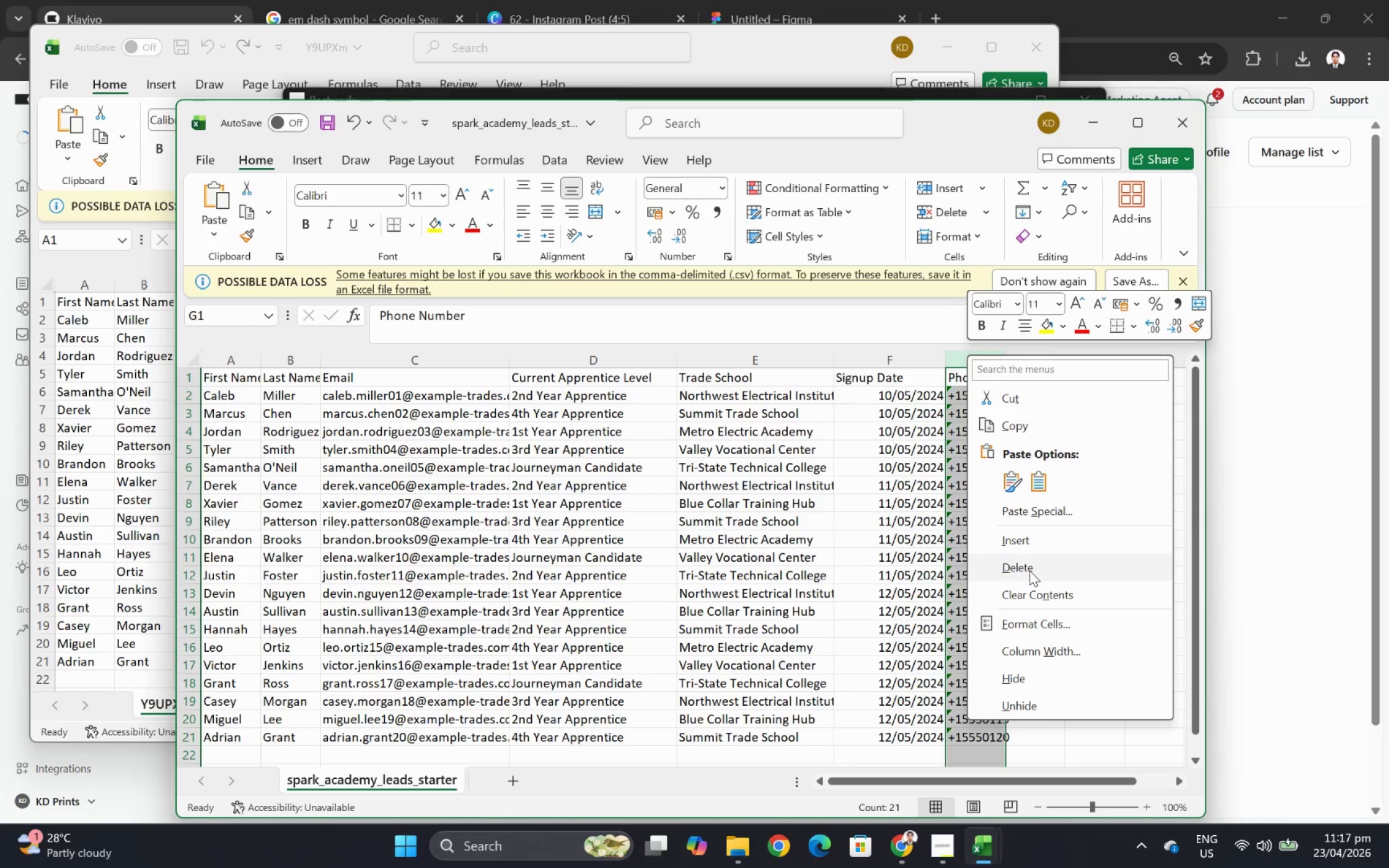 
left_click([1086, 506])
 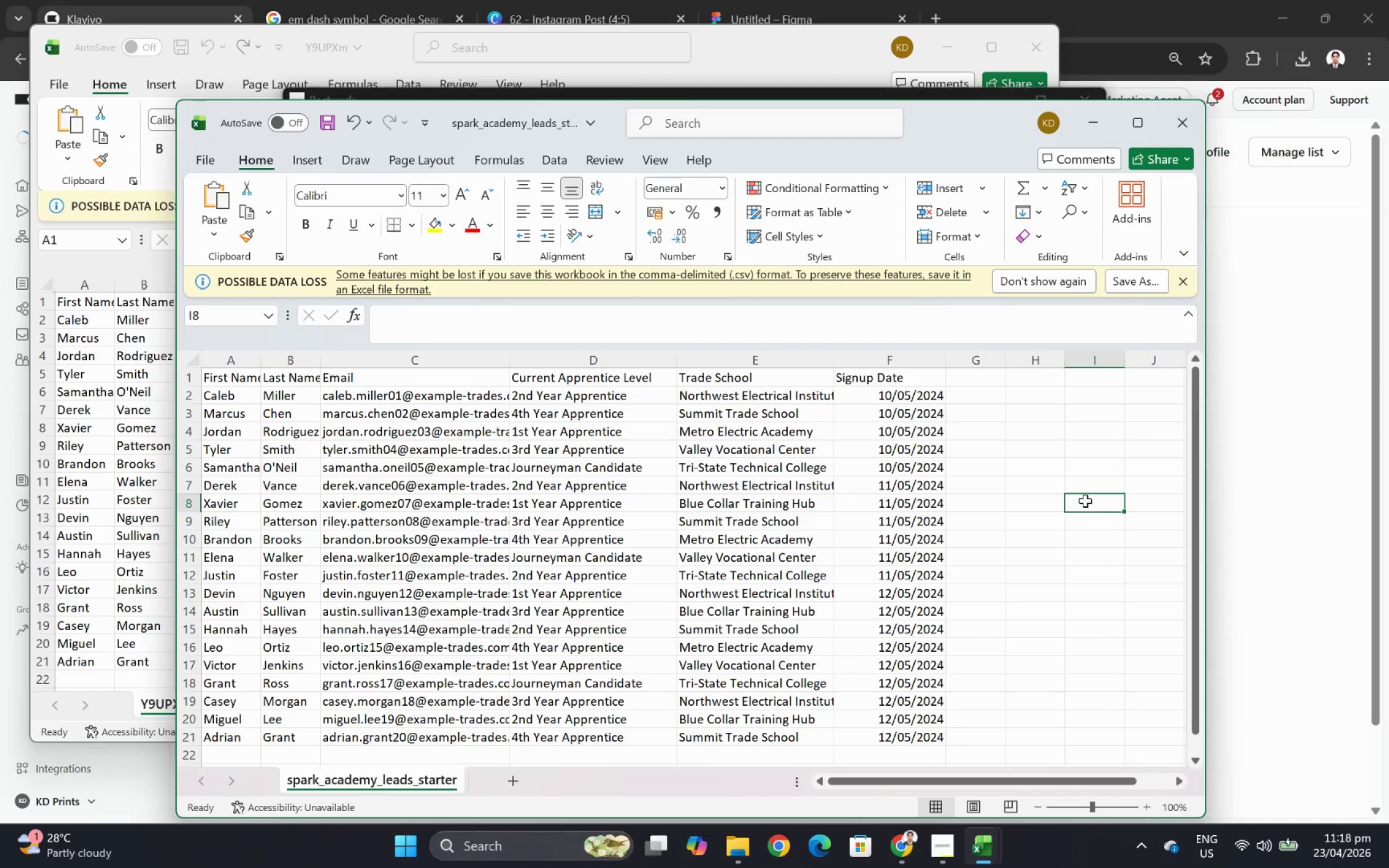 
key(Control+S)
 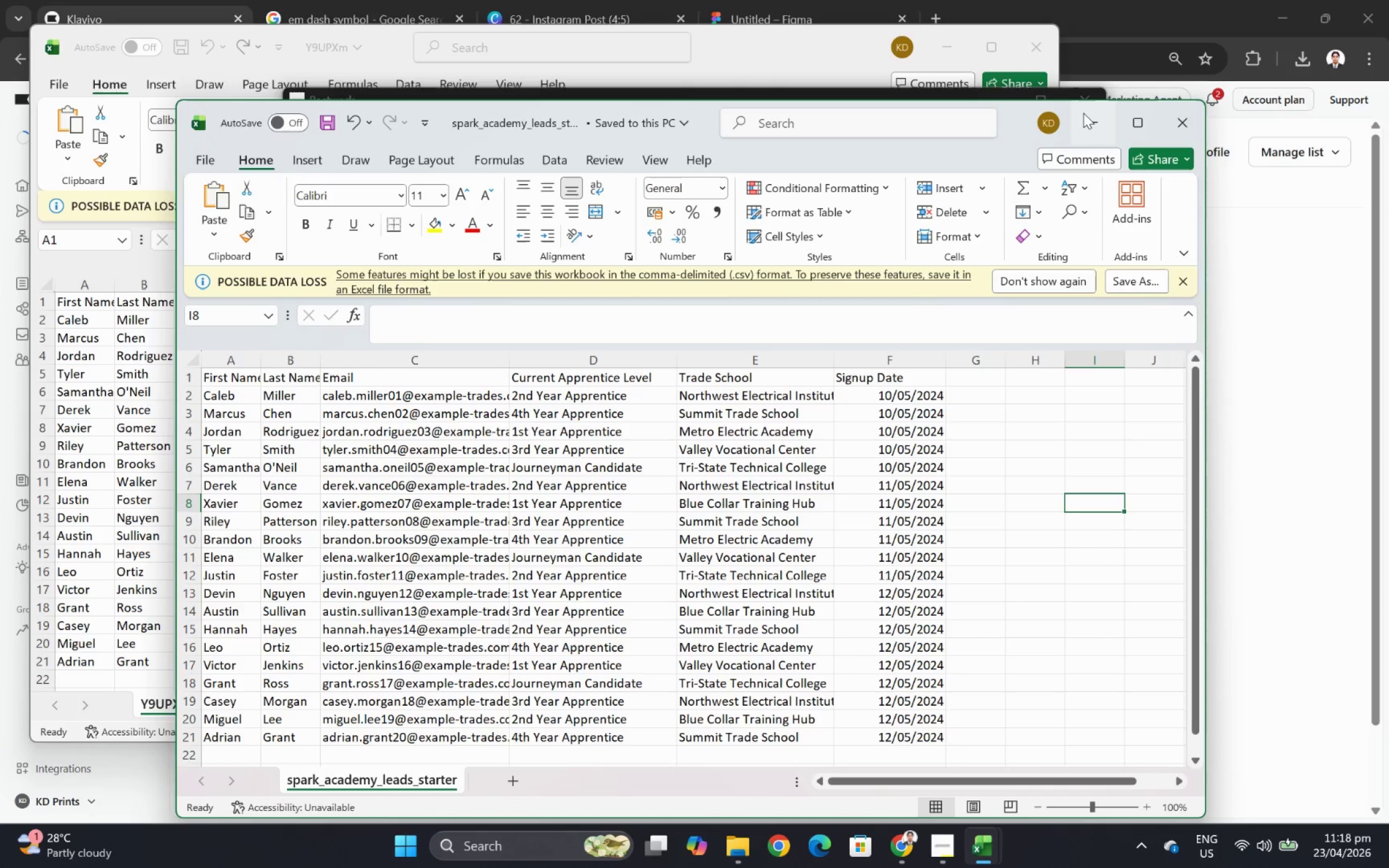 
left_click([1083, 113])
 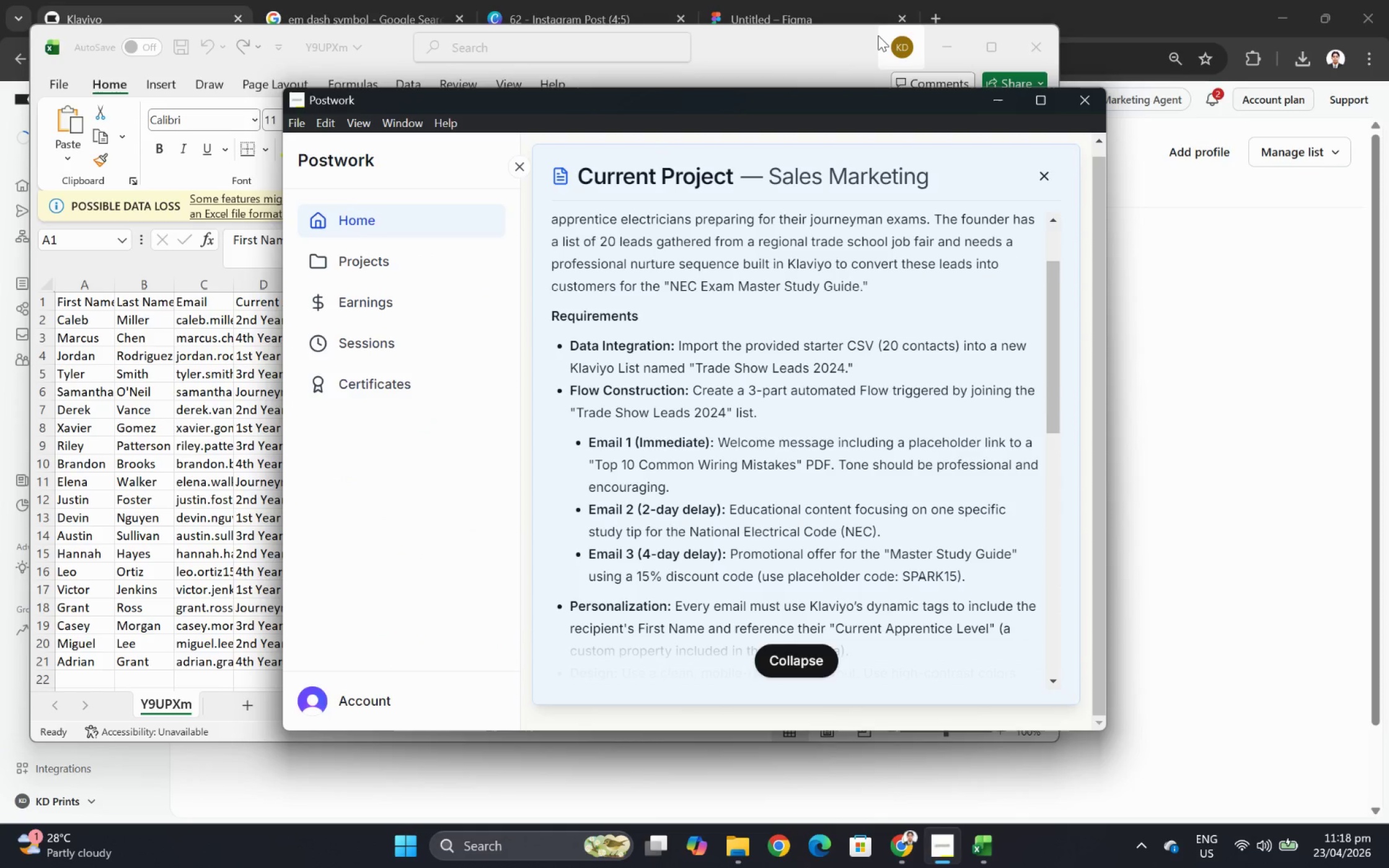 
left_click([800, 48])
 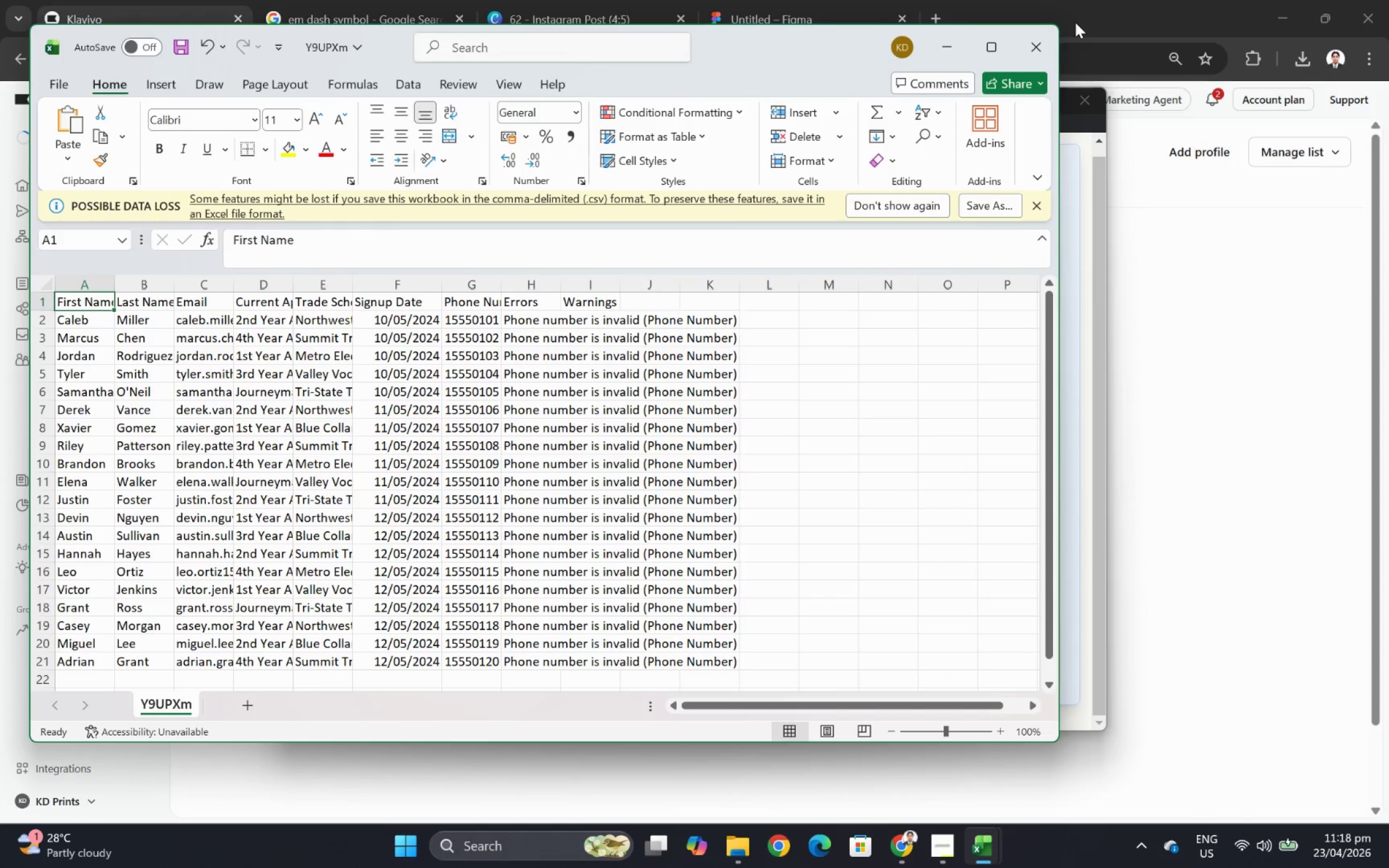 
left_click([1028, 38])
 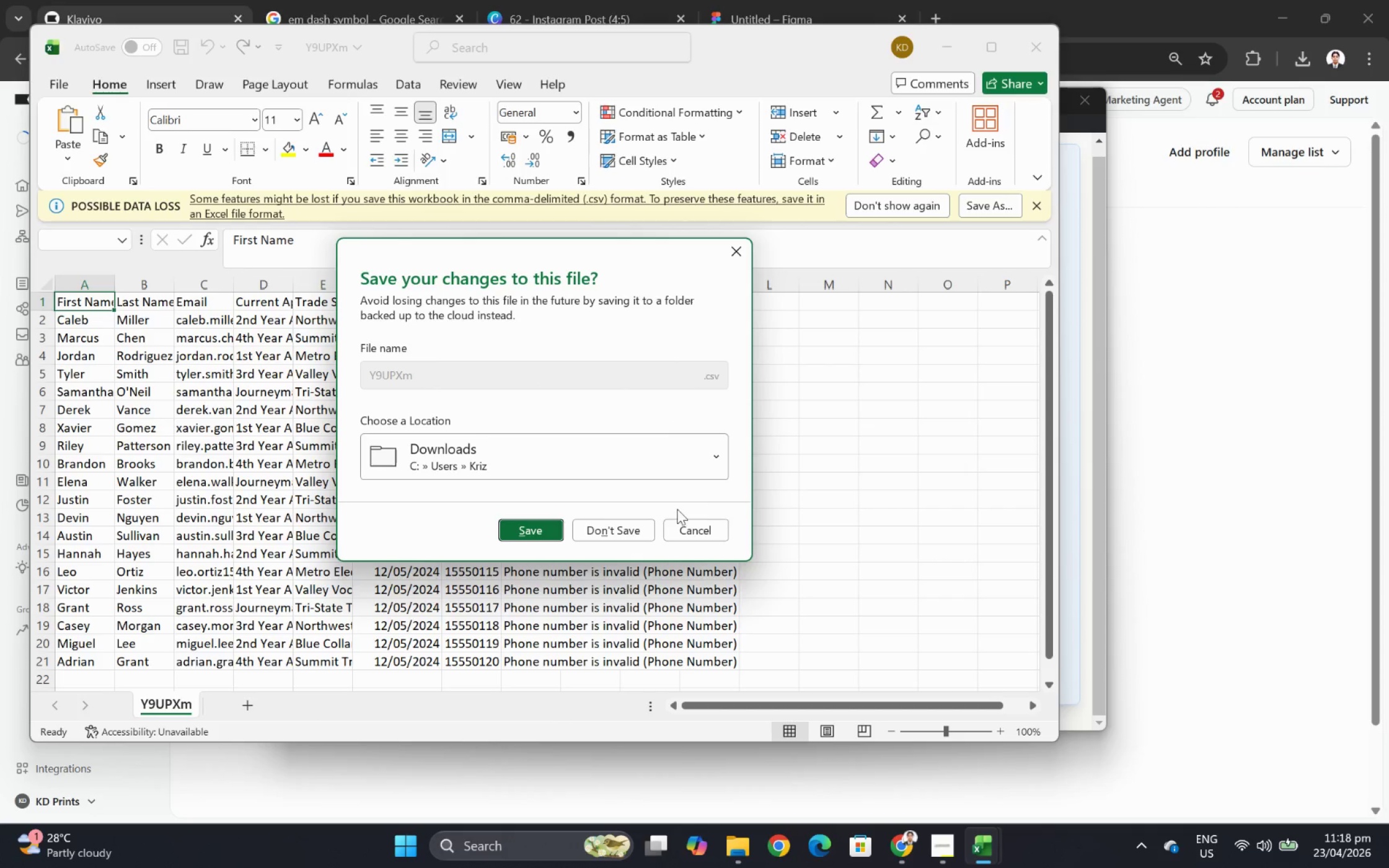 
left_click([637, 528])